 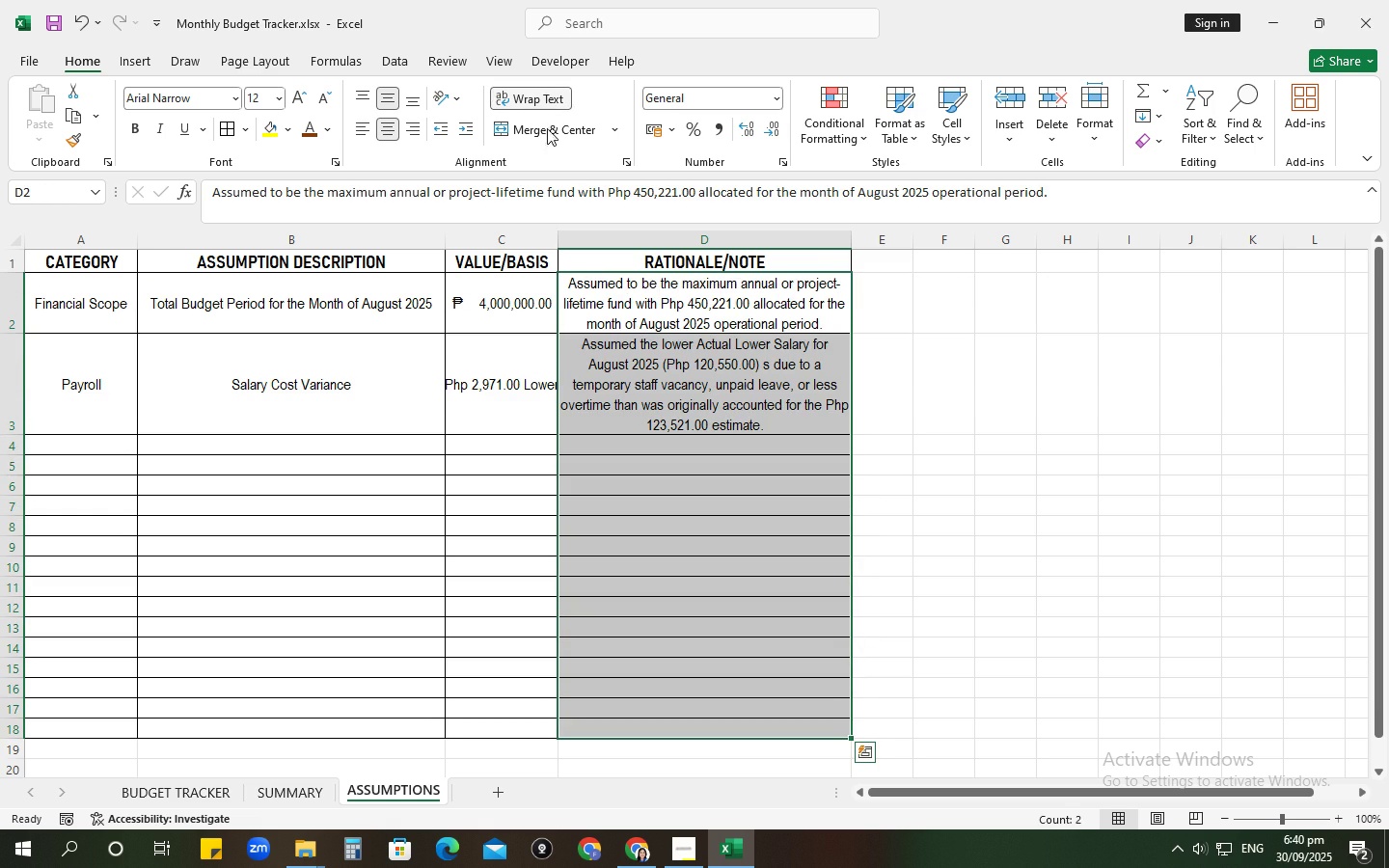 
left_click([667, 343])
 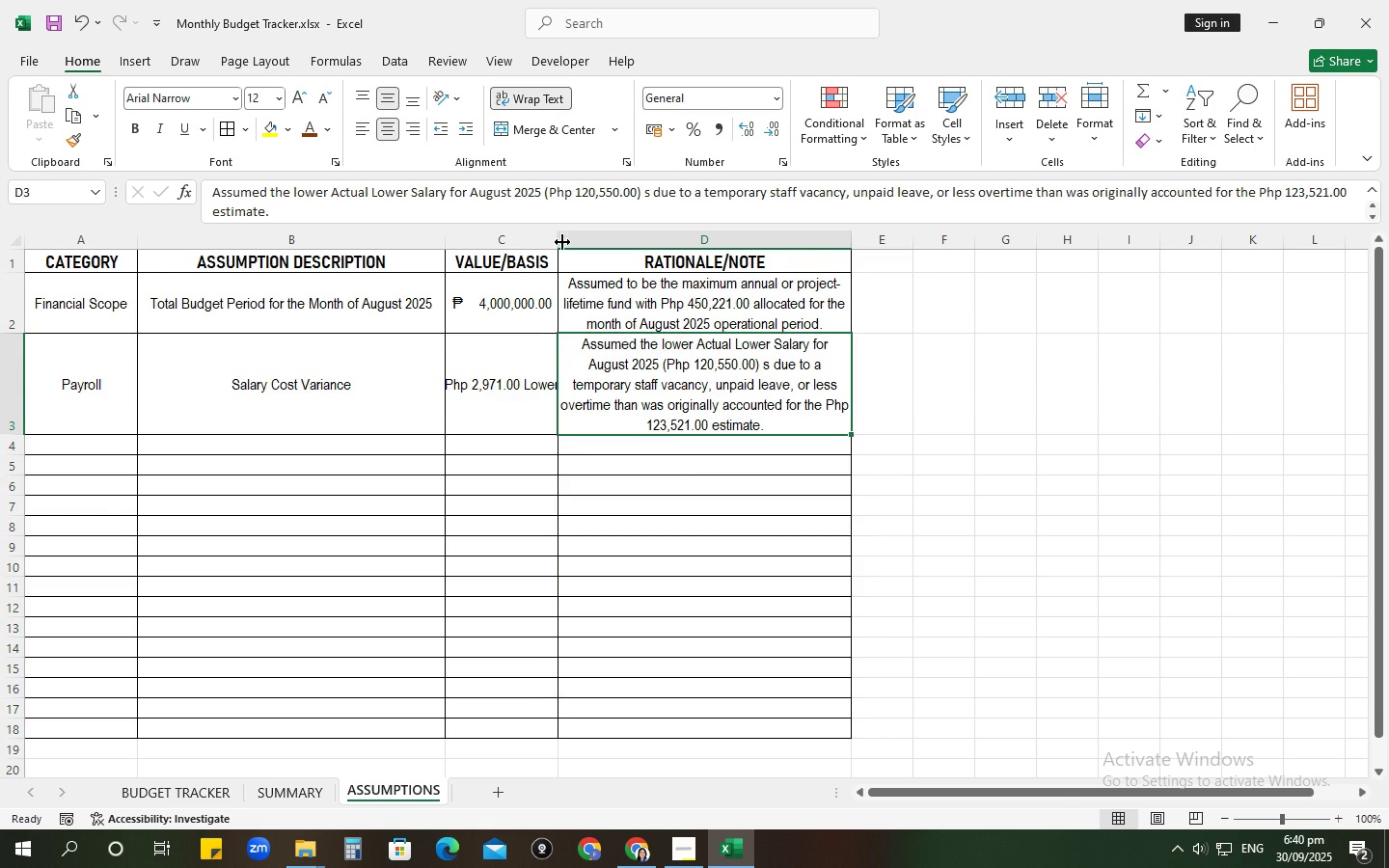 
double_click([561, 242])
 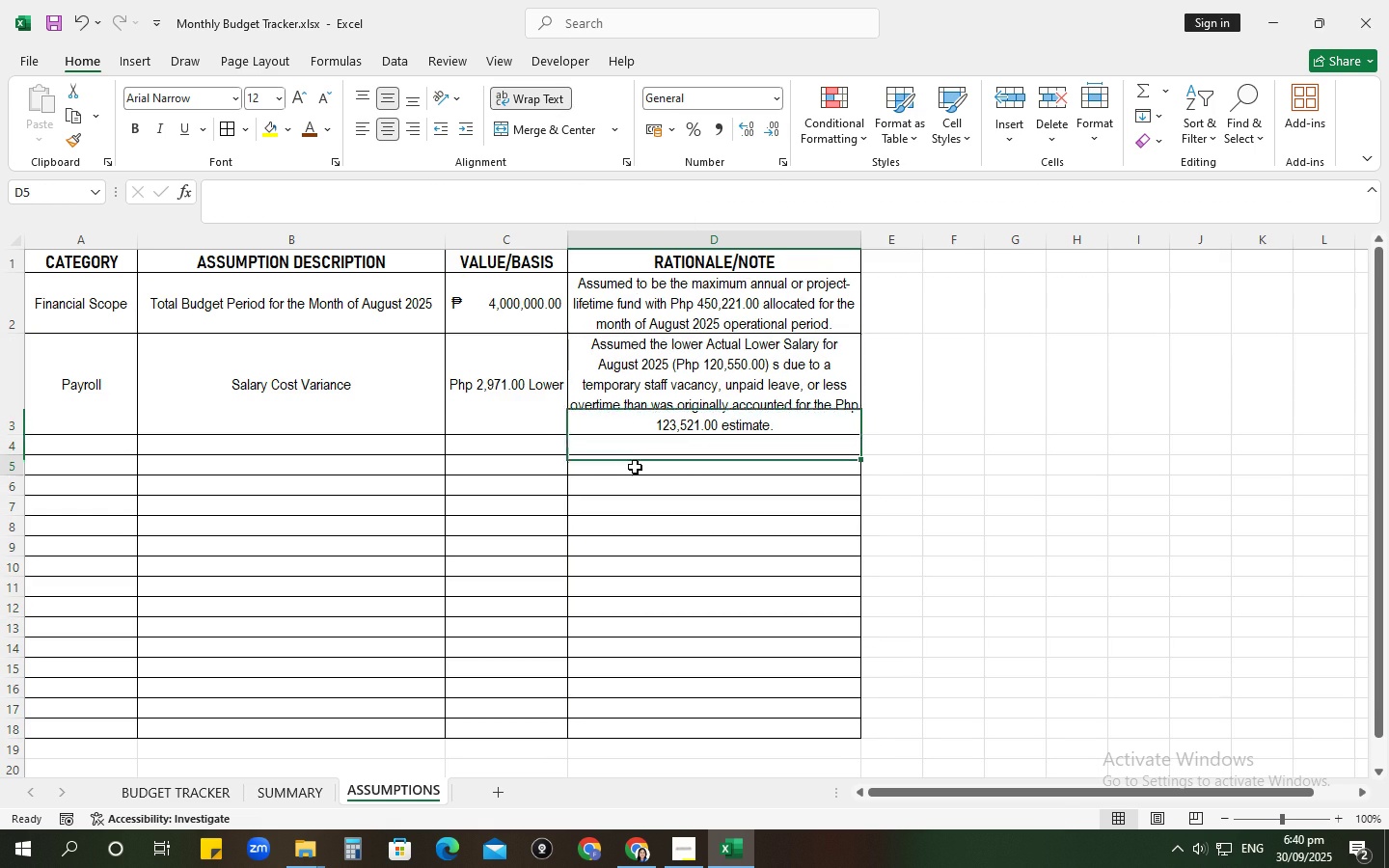 
triple_click([635, 467])
 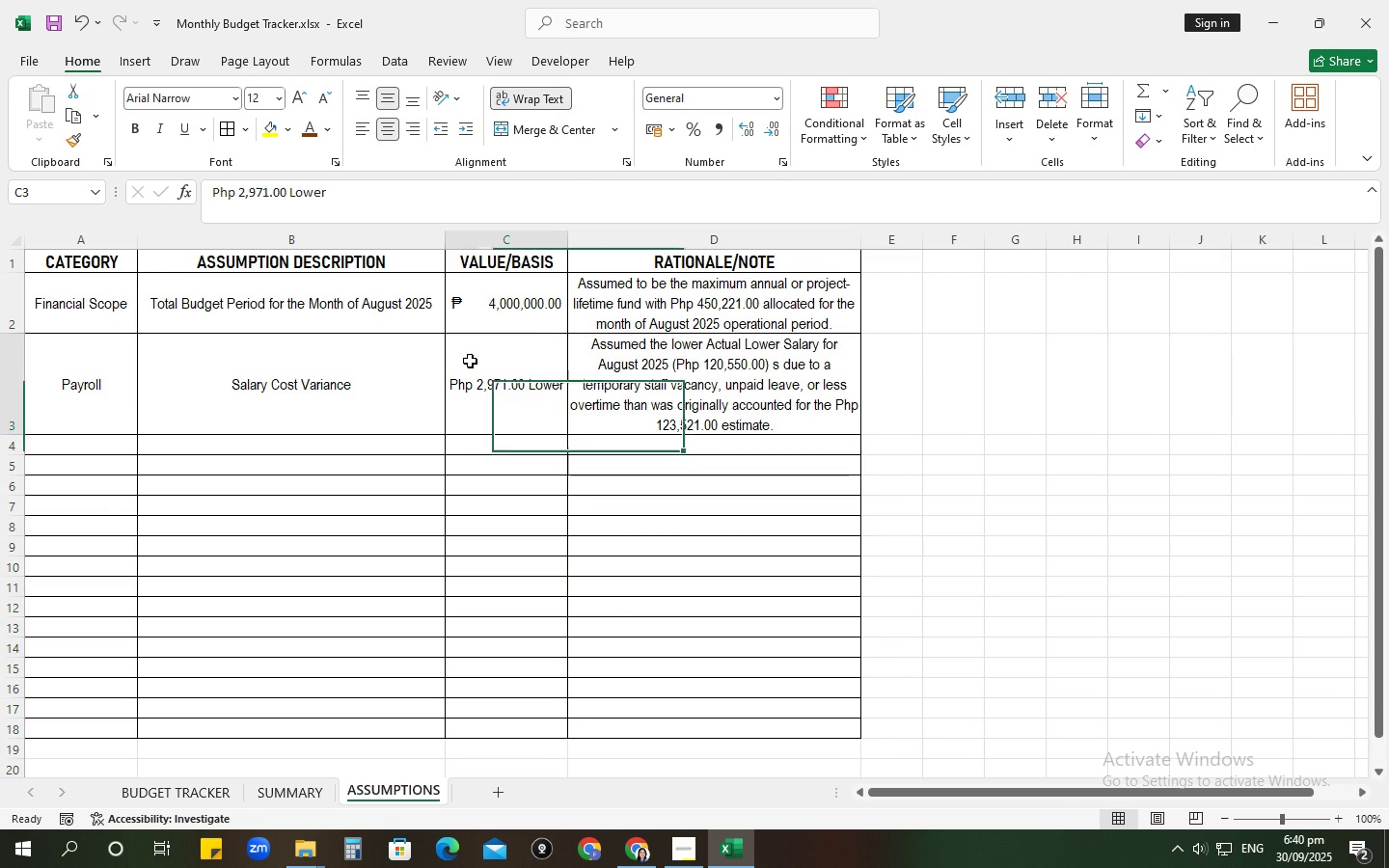 
left_click([470, 361])
 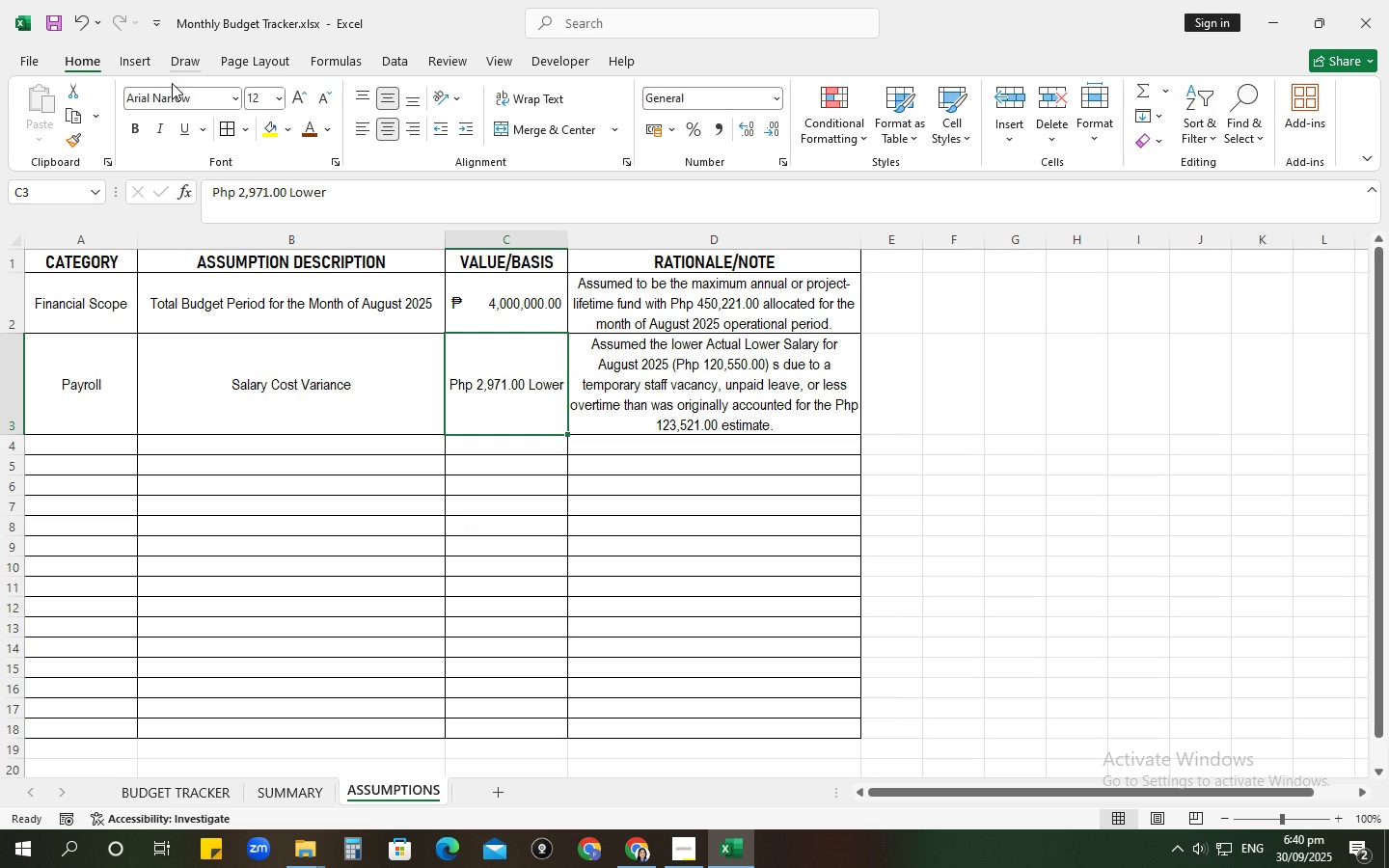 
wait(5.07)
 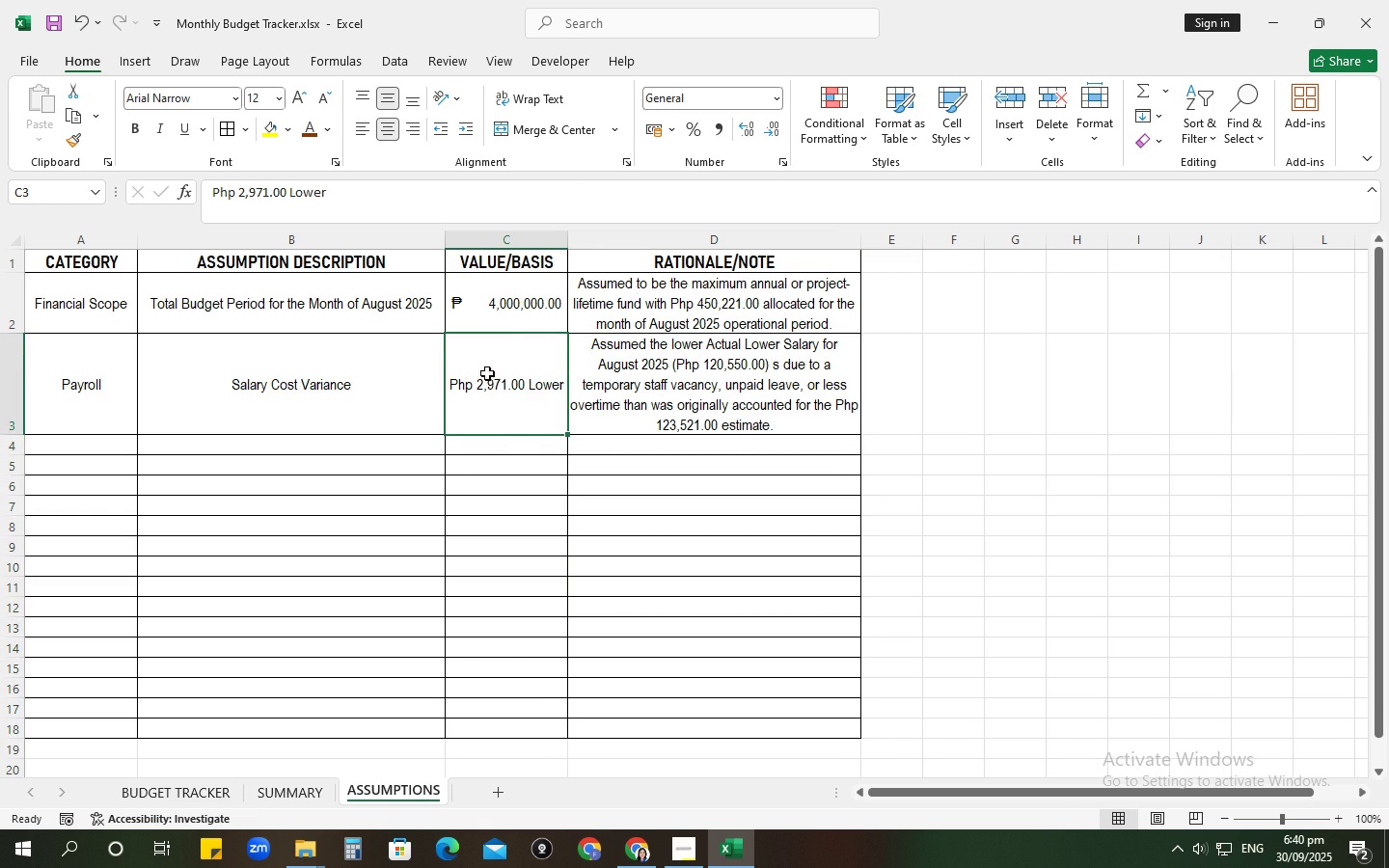 
left_click([468, 385])
 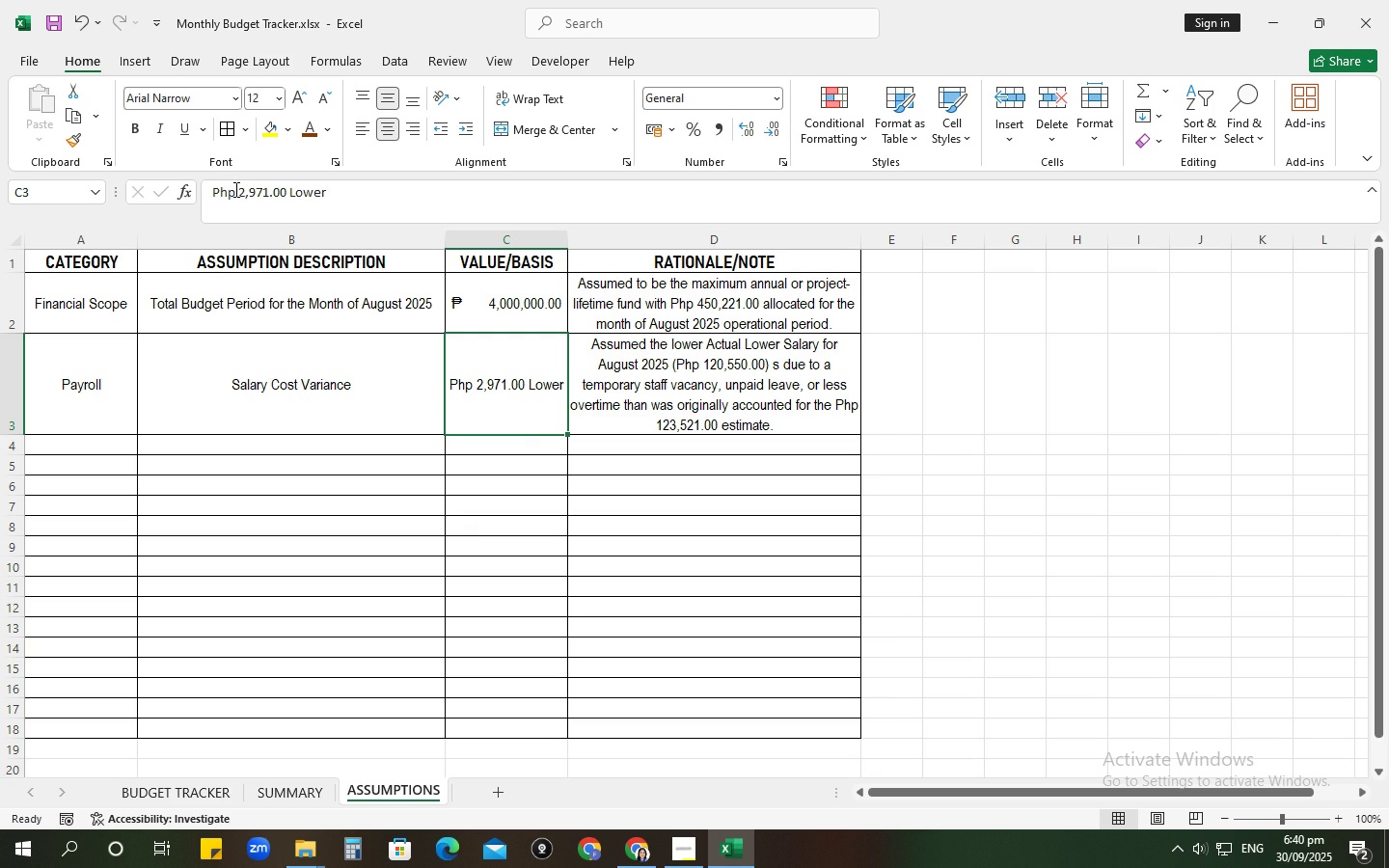 
left_click([239, 189])
 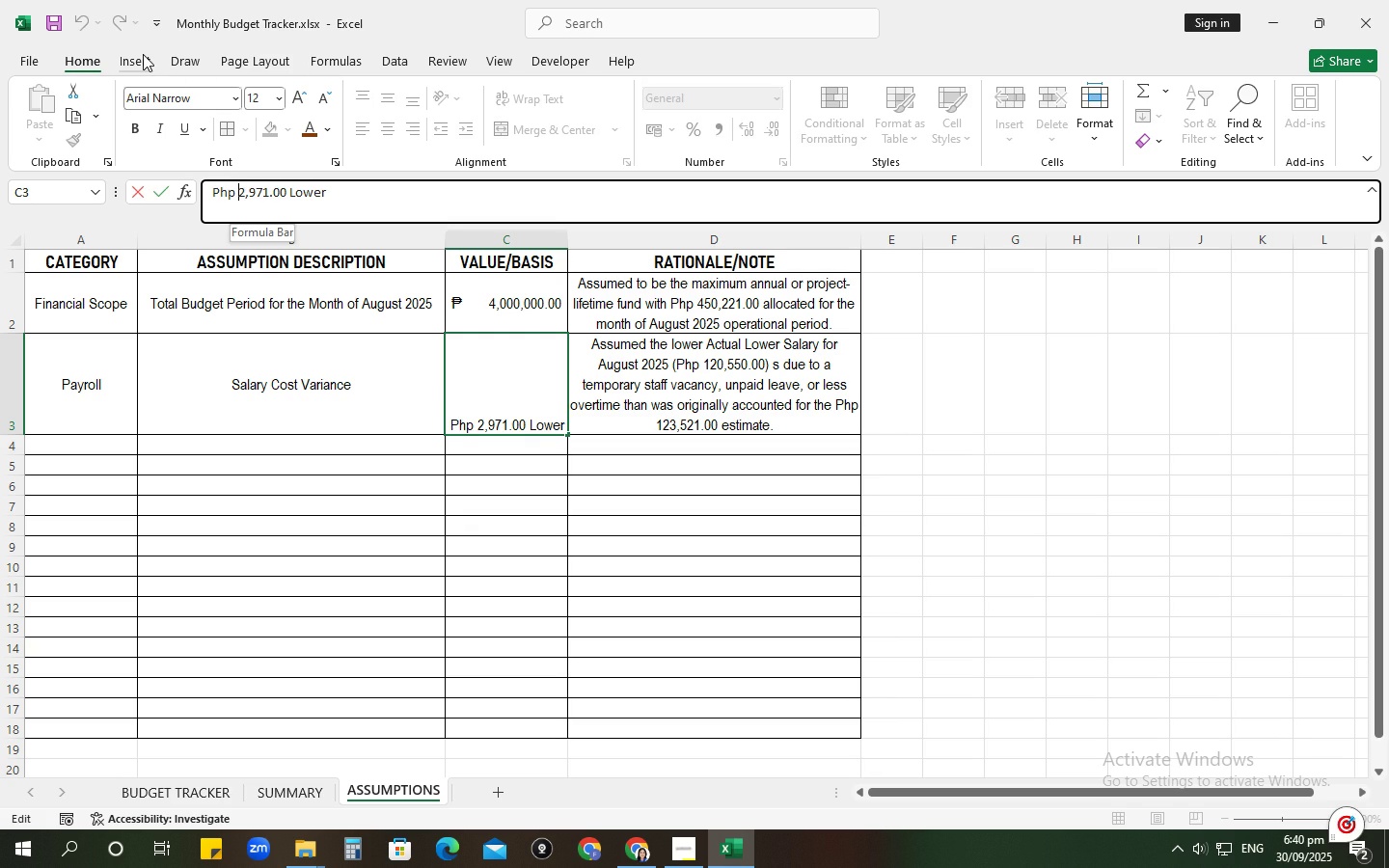 
left_click([143, 54])
 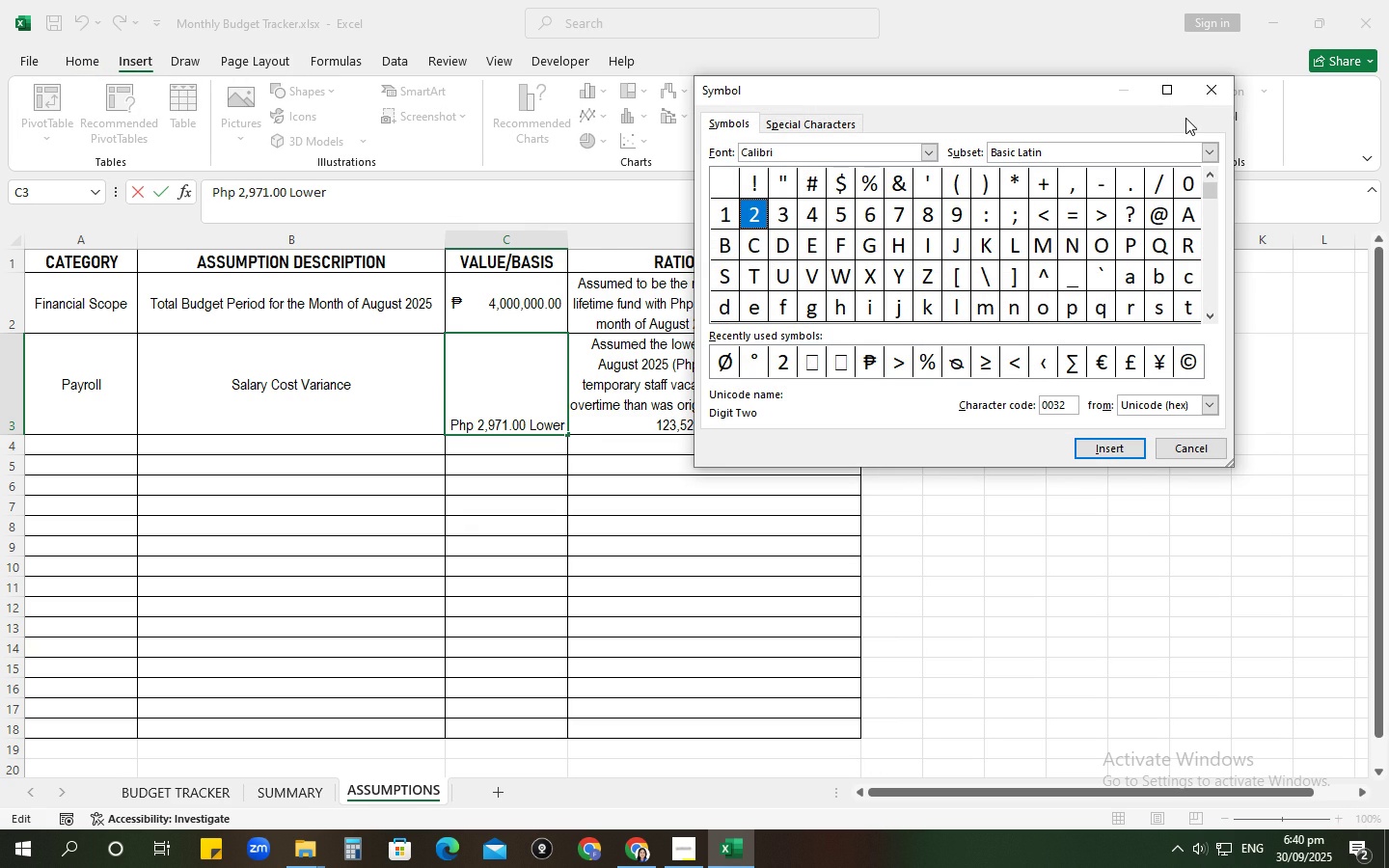 
wait(5.47)
 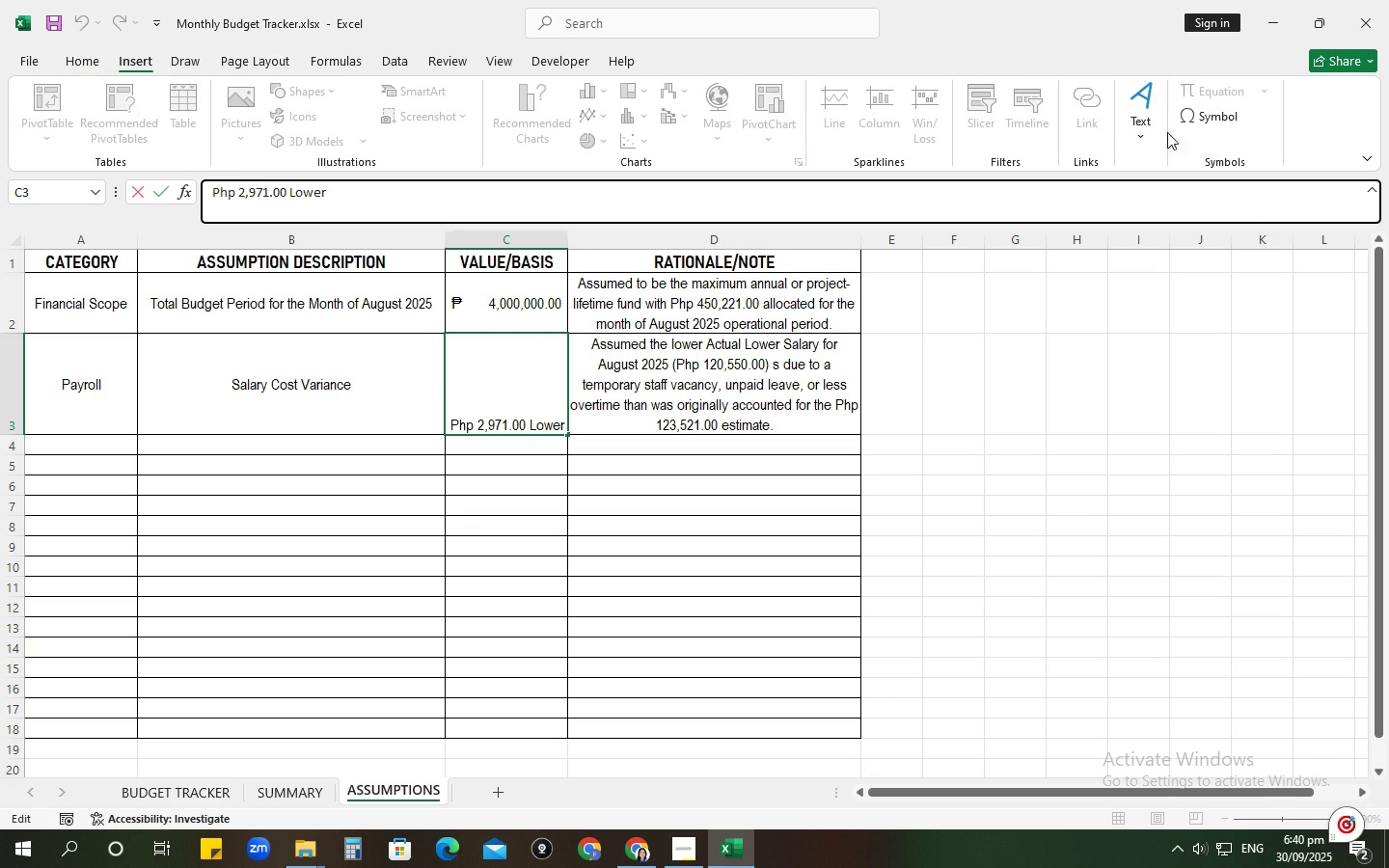 
left_click([876, 366])
 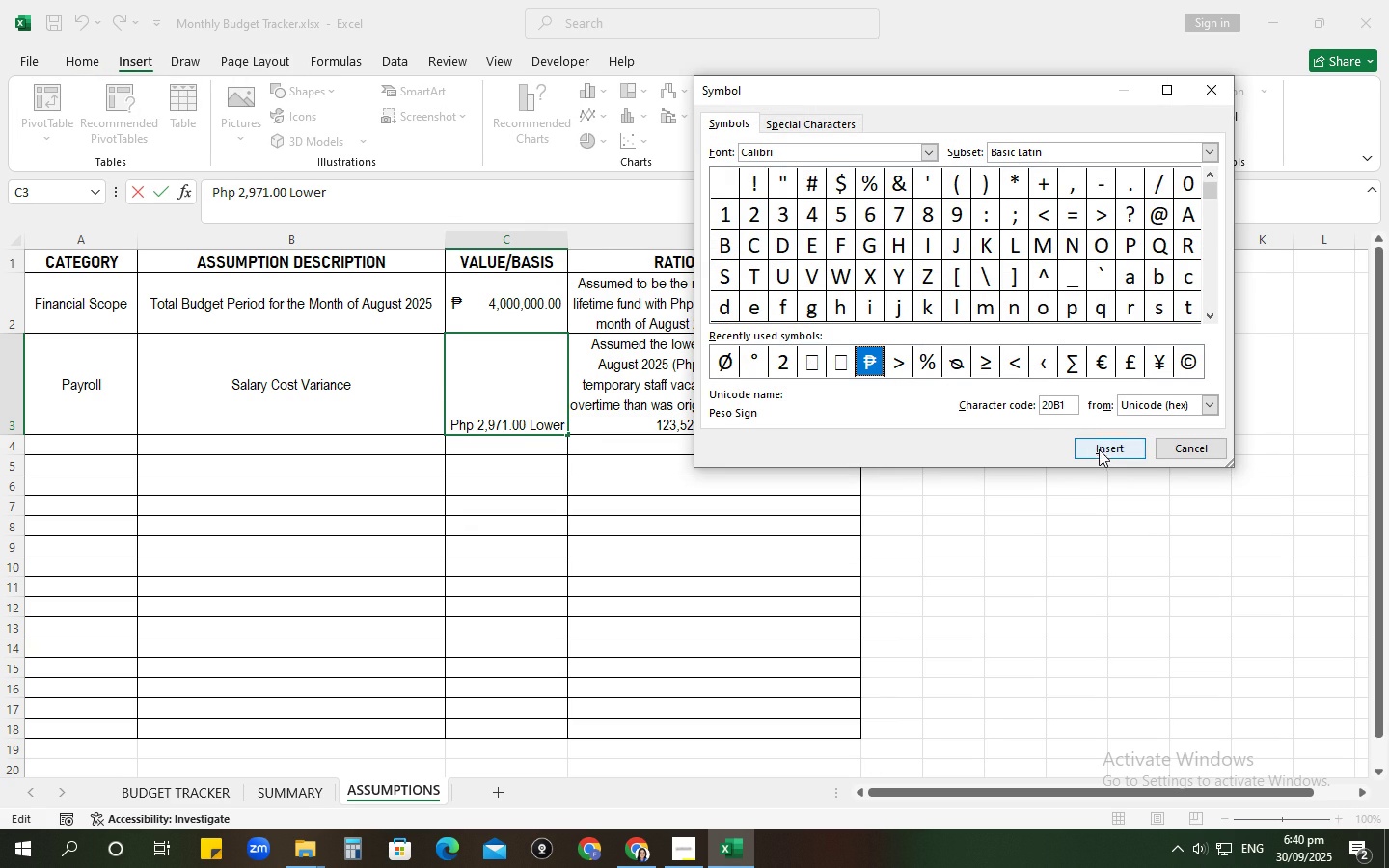 
left_click([1100, 449])
 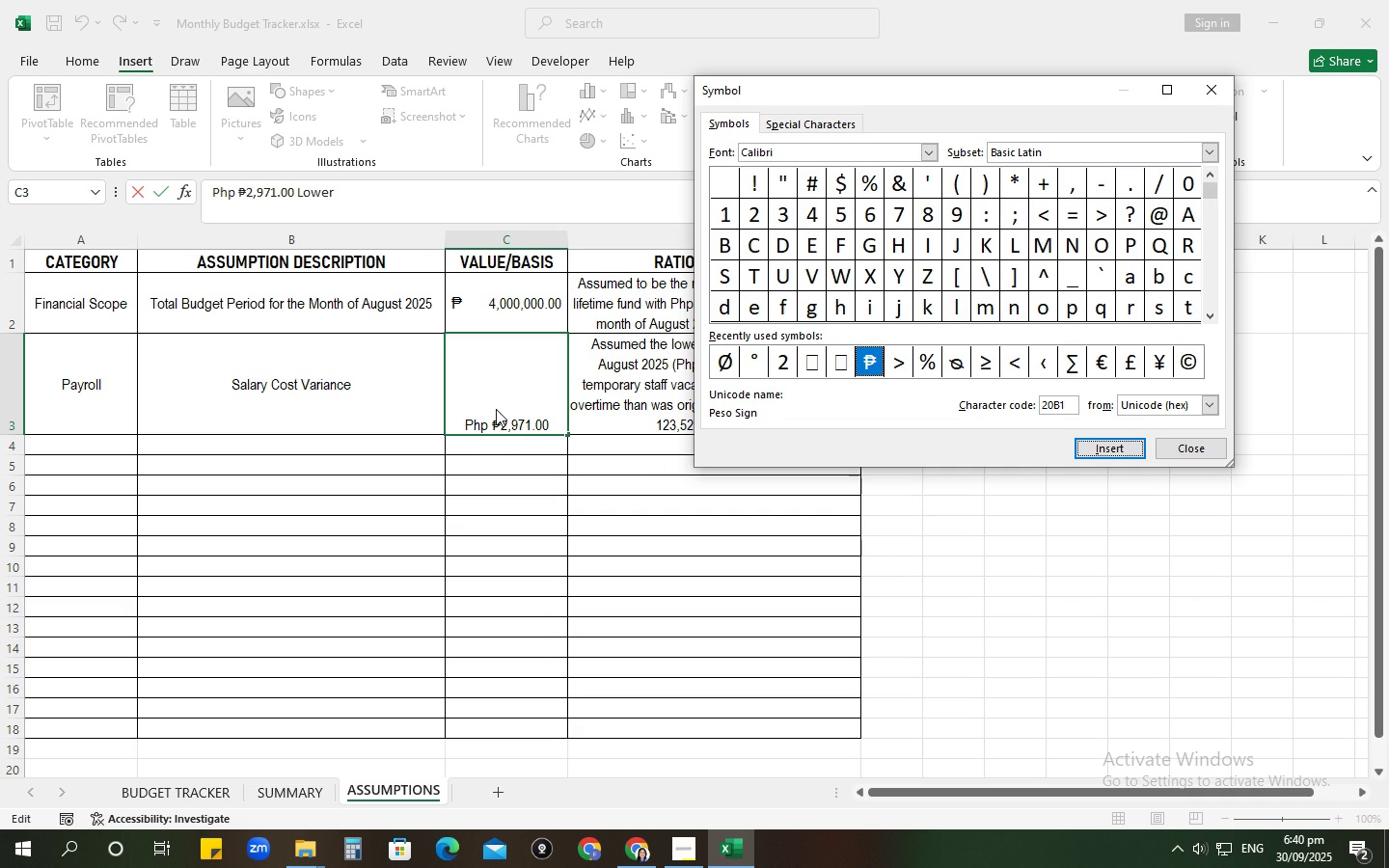 
left_click([495, 409])
 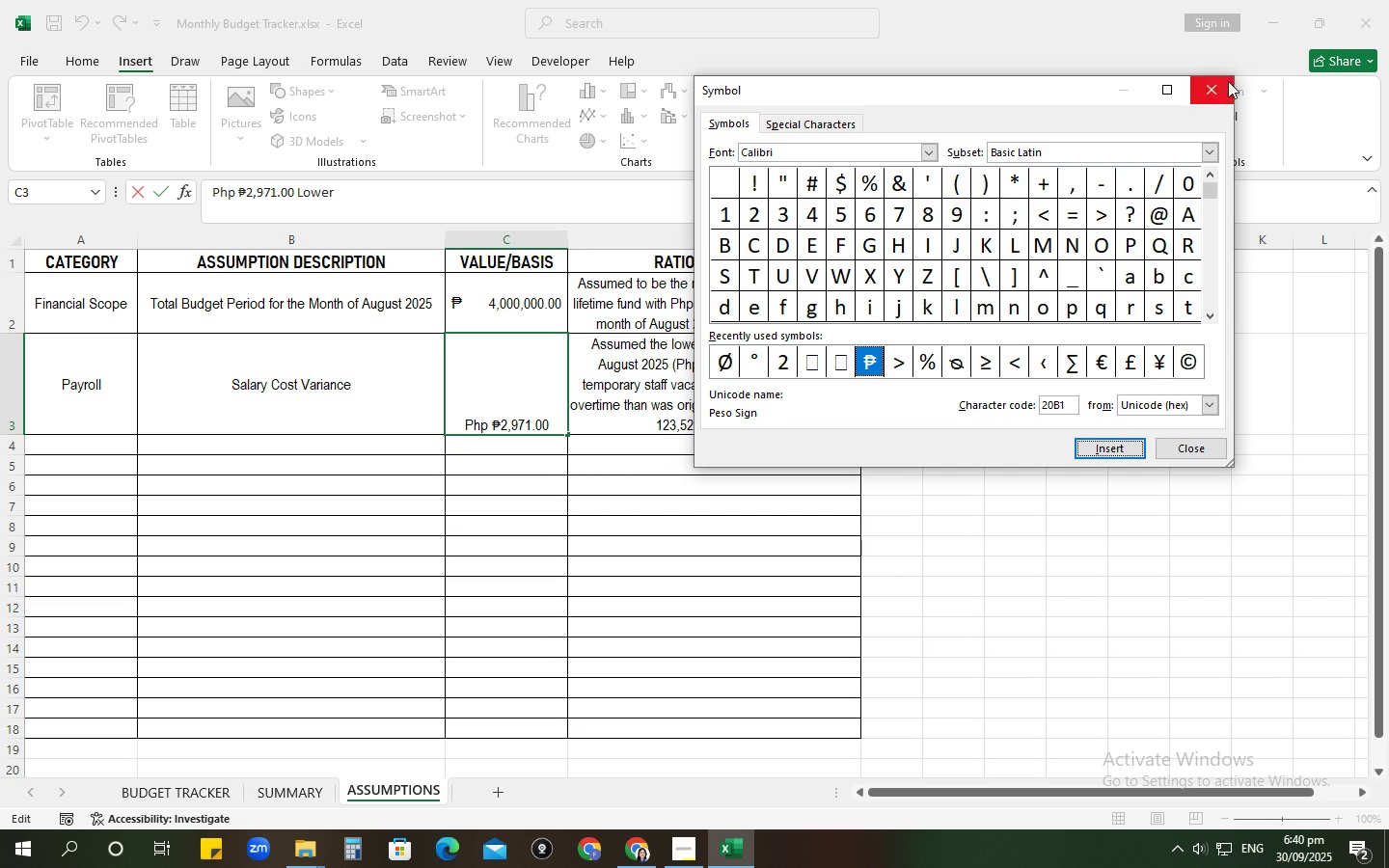 
left_click([1220, 96])
 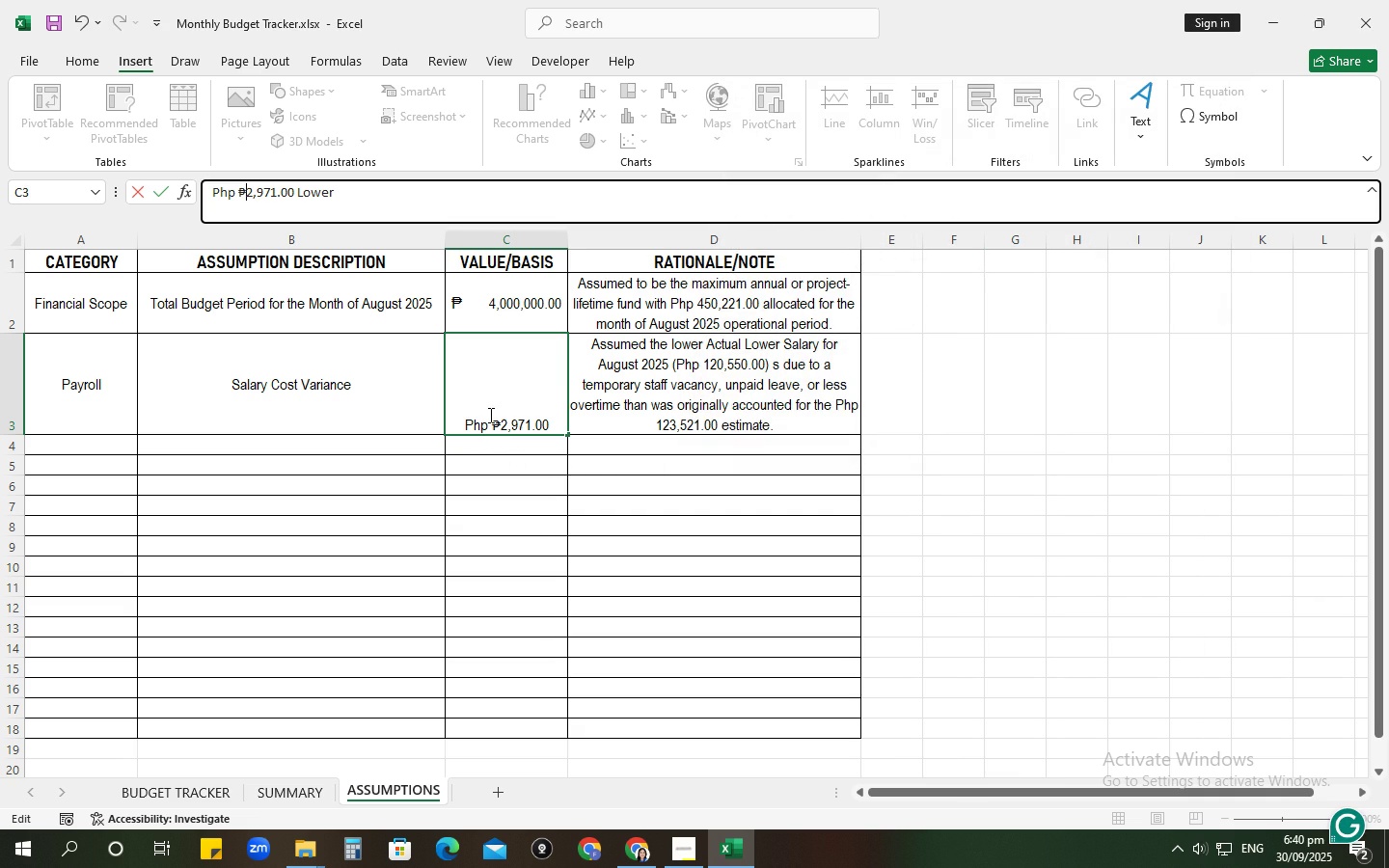 
left_click([489, 415])
 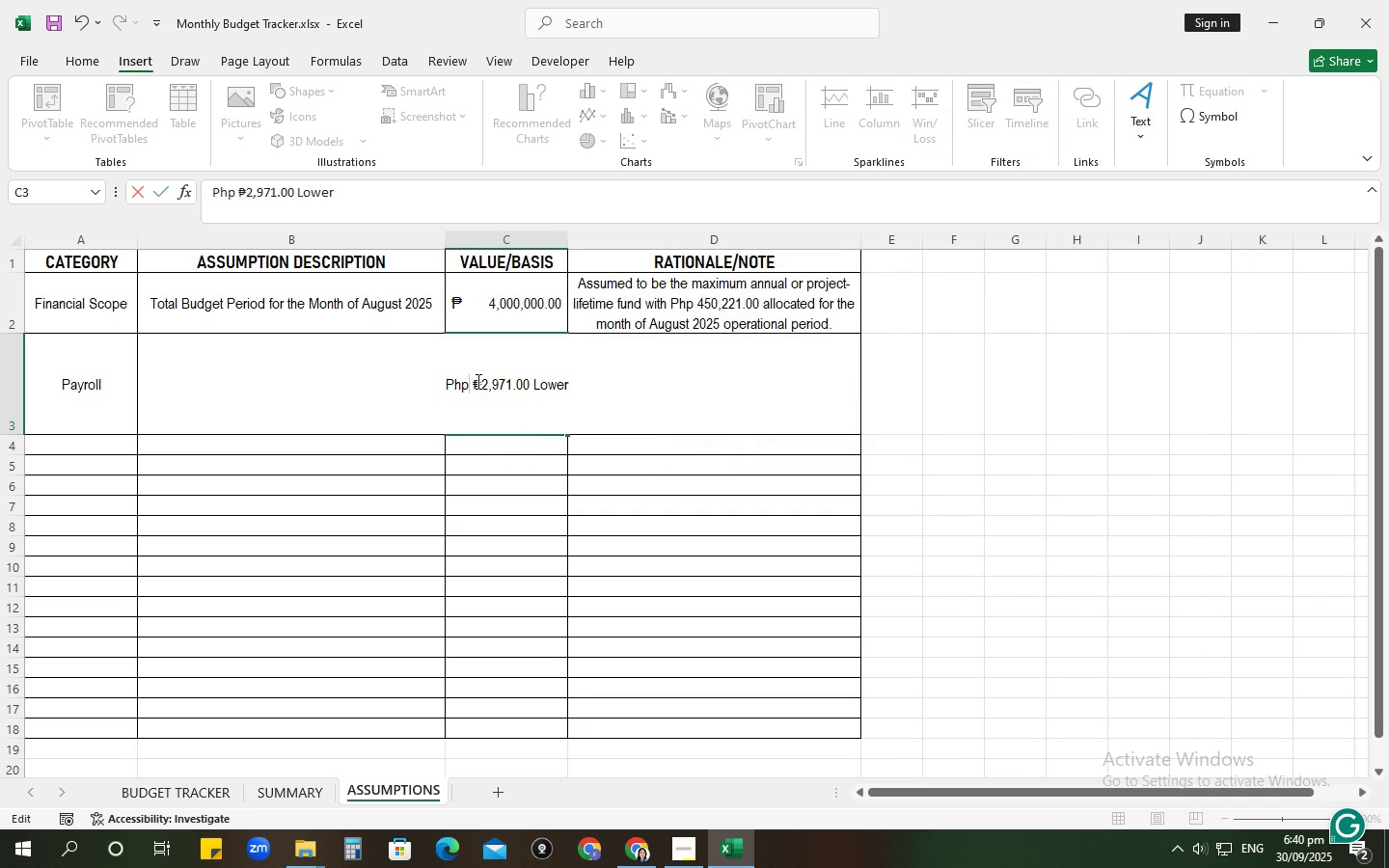 
left_click([477, 381])
 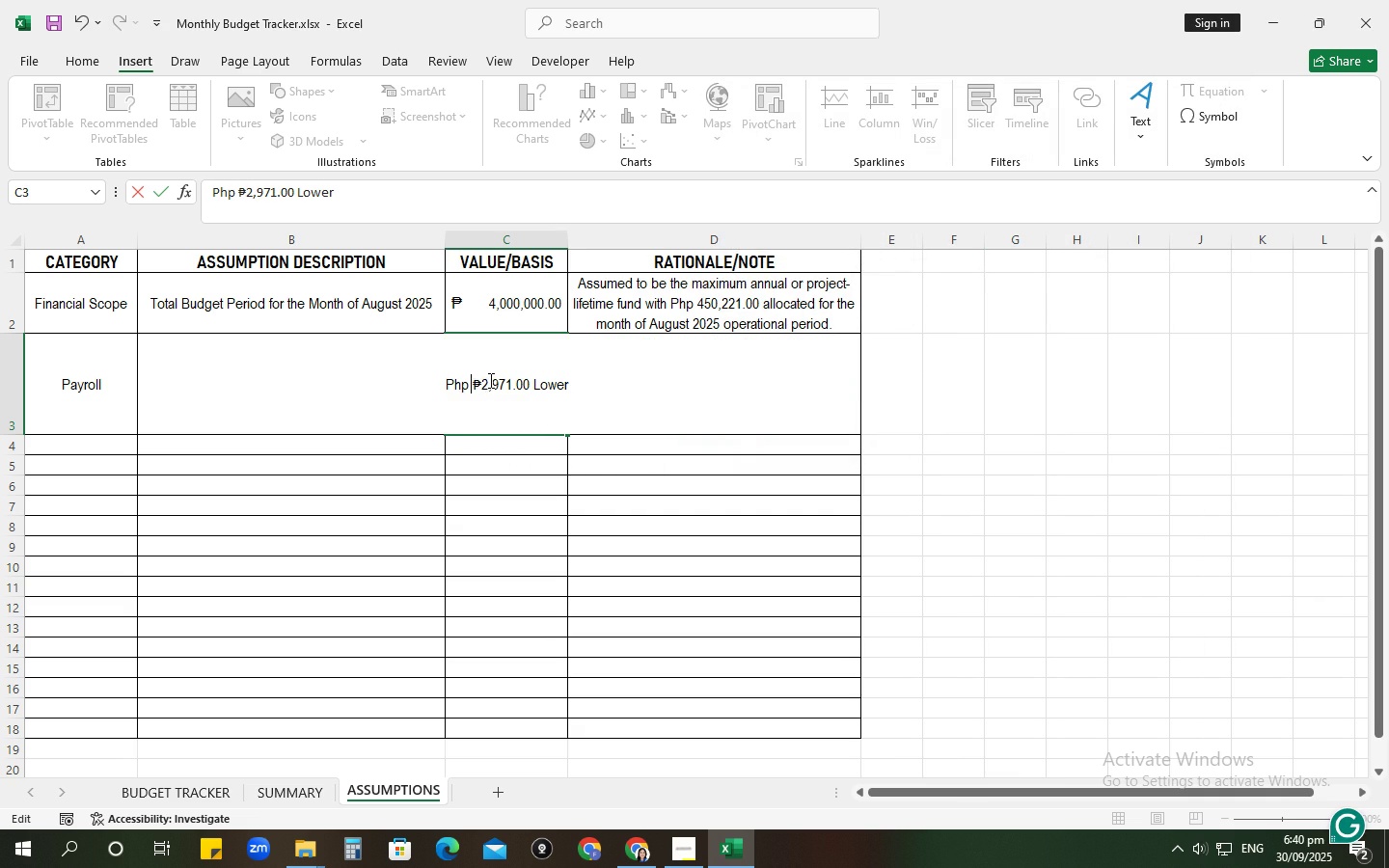 
key(Backspace)
 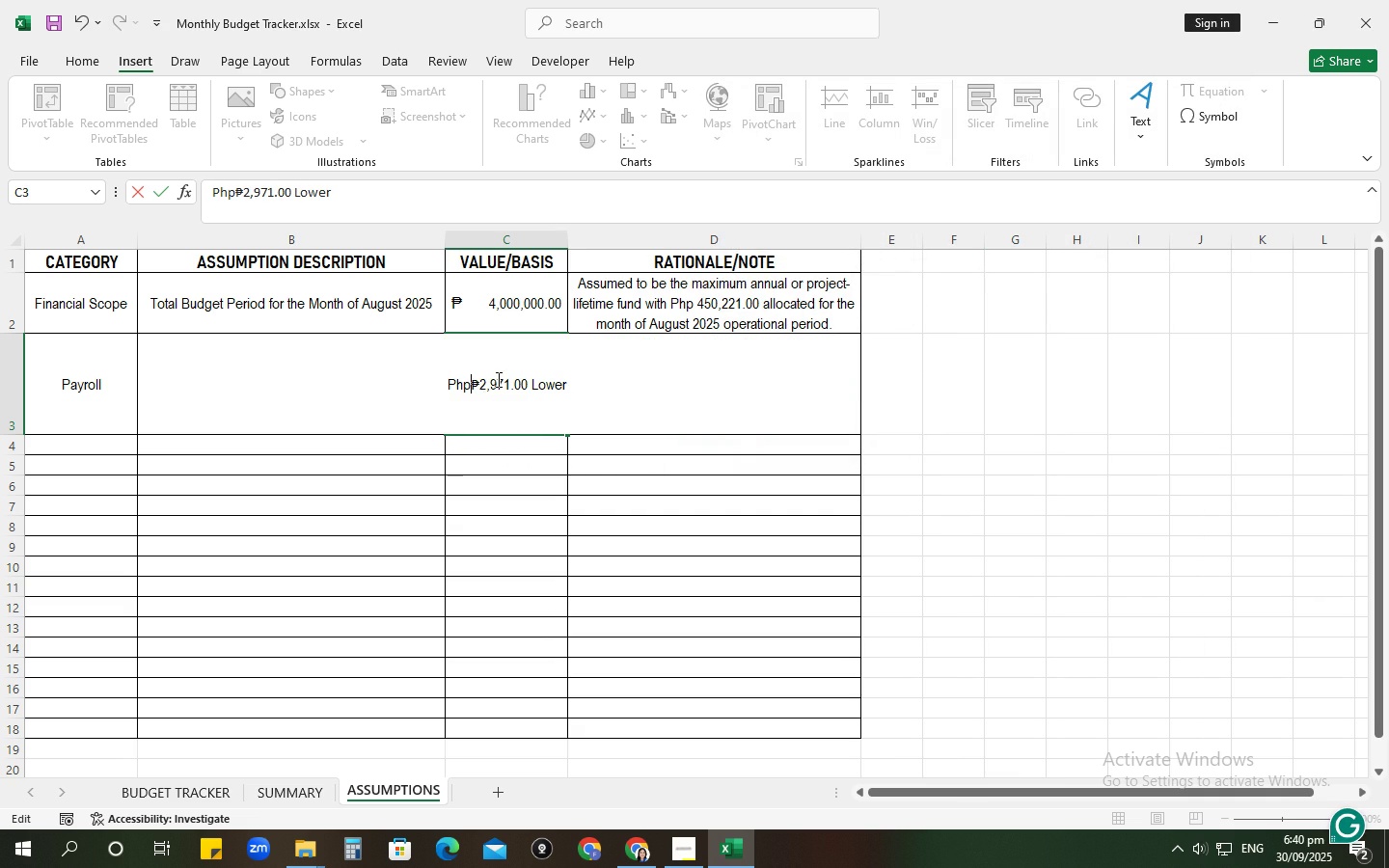 
key(Backspace)
 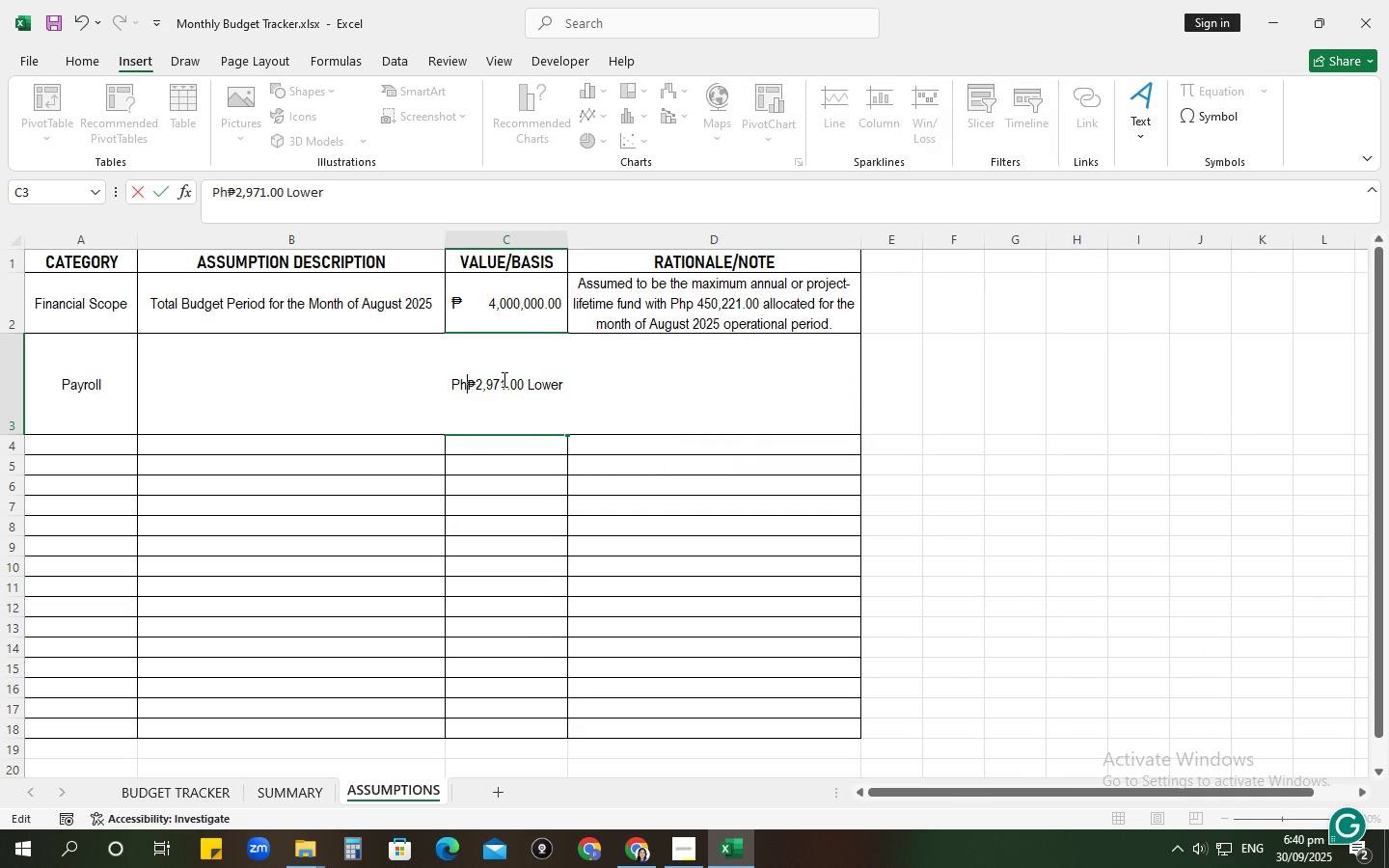 
key(Backspace)
 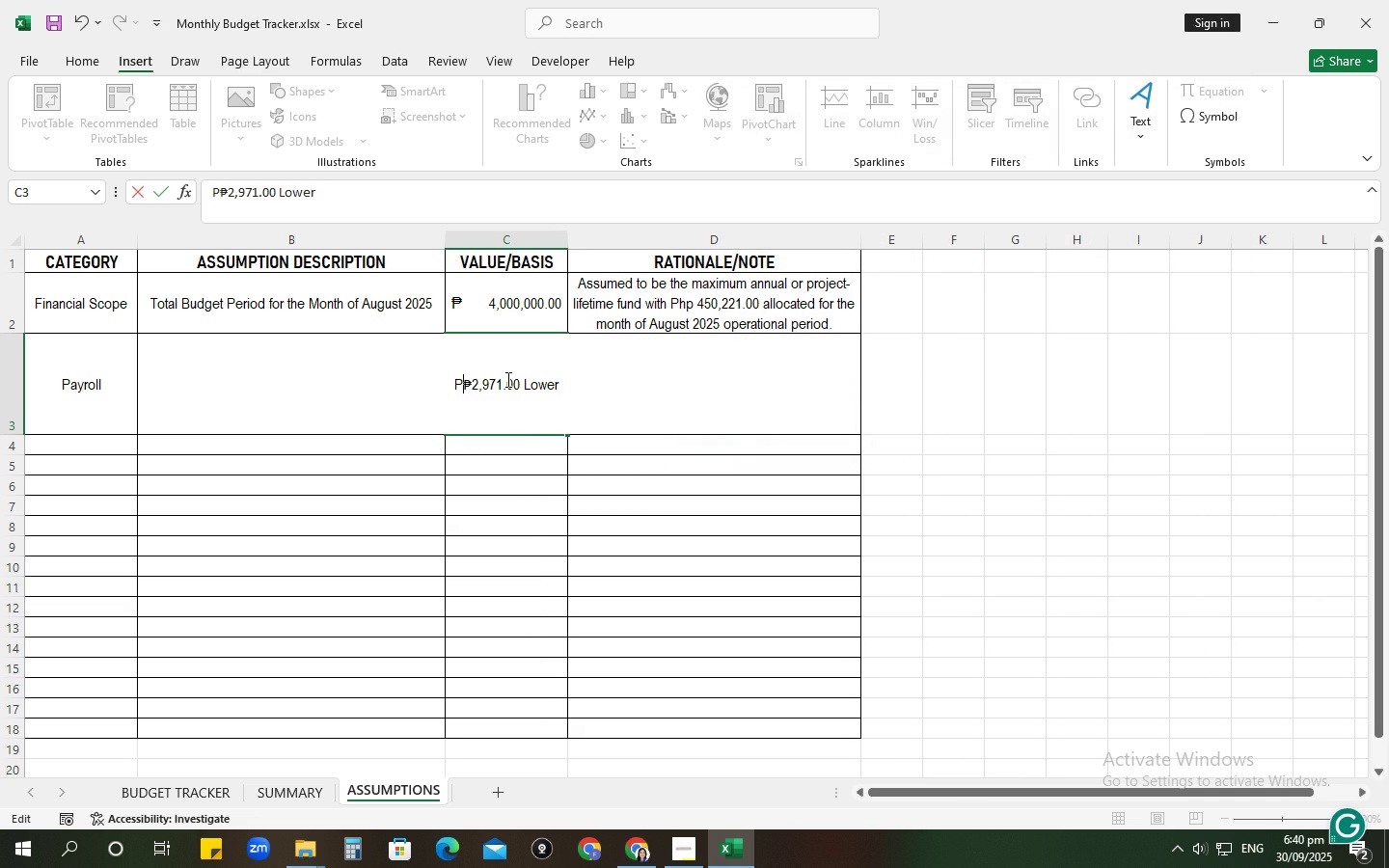 
key(Backspace)
 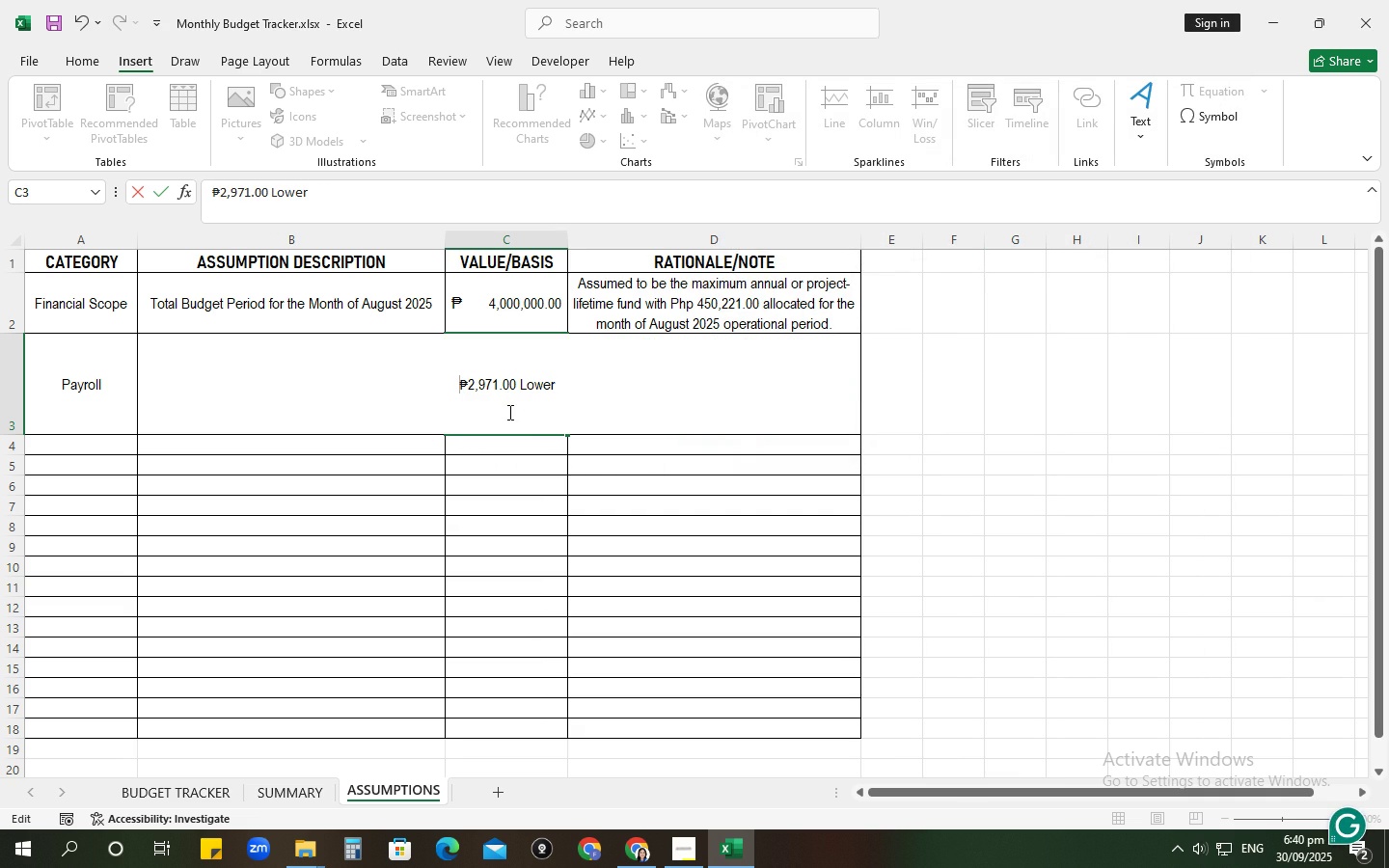 
key(Space)
 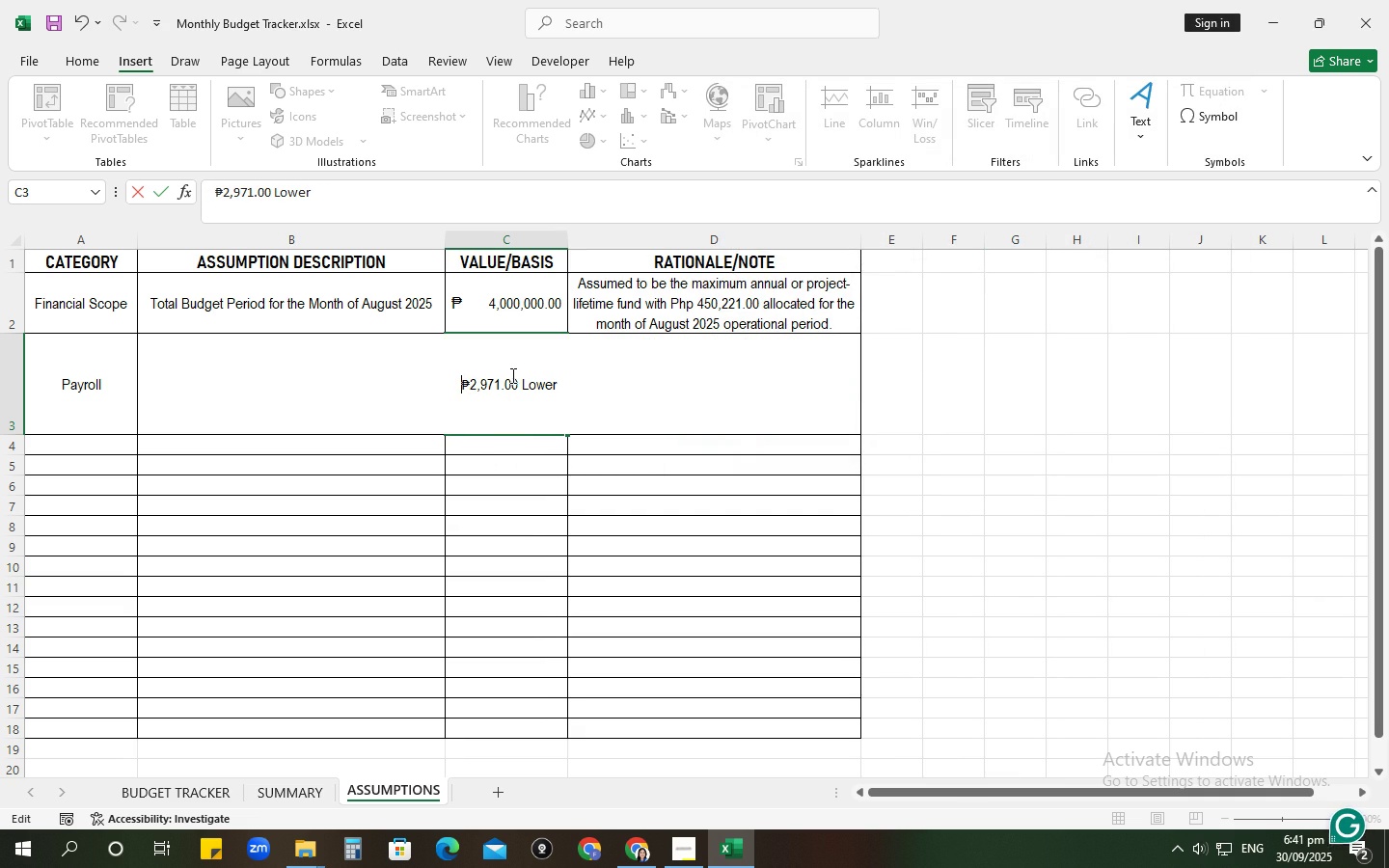 
key(Backspace)
 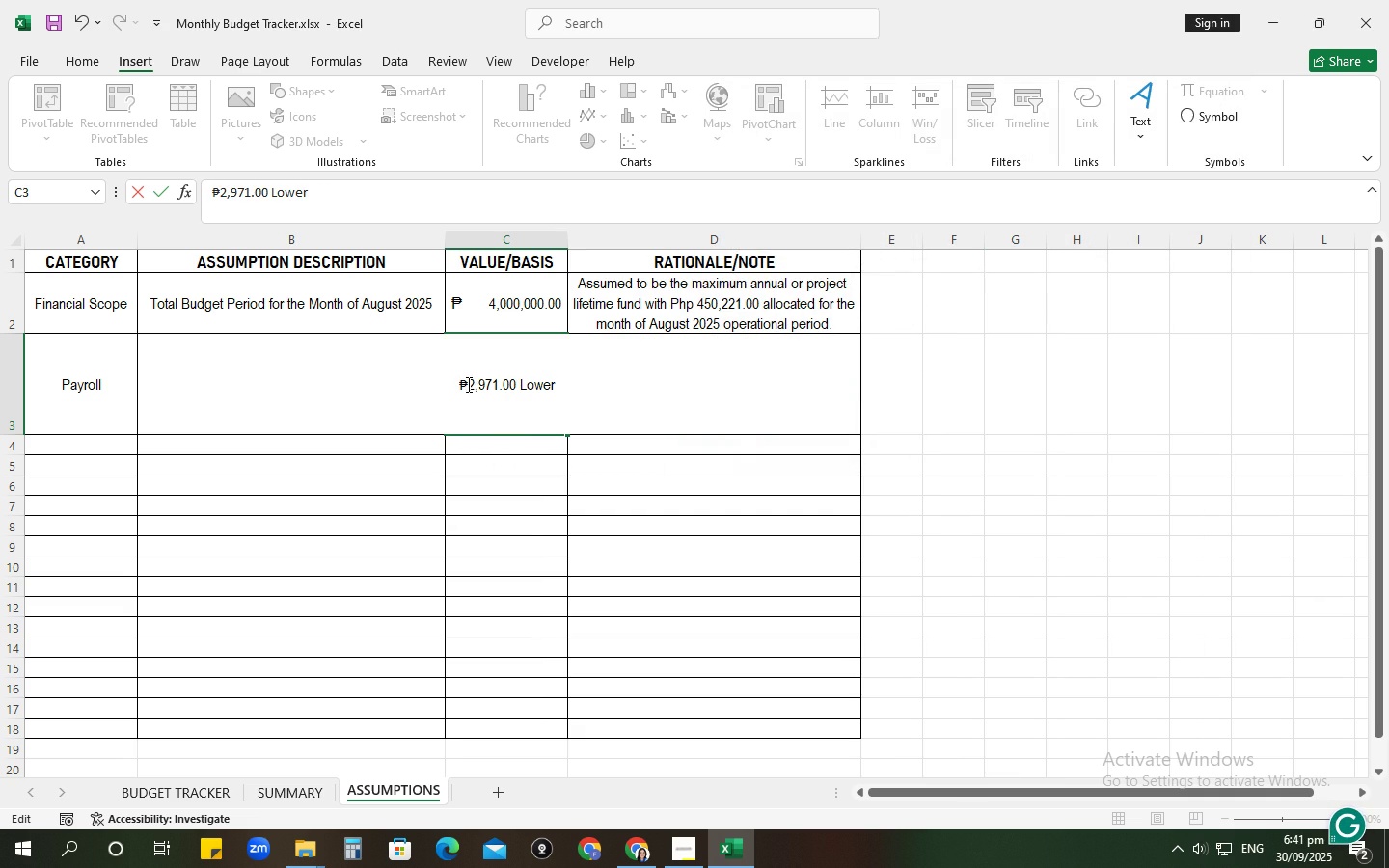 
left_click([467, 384])
 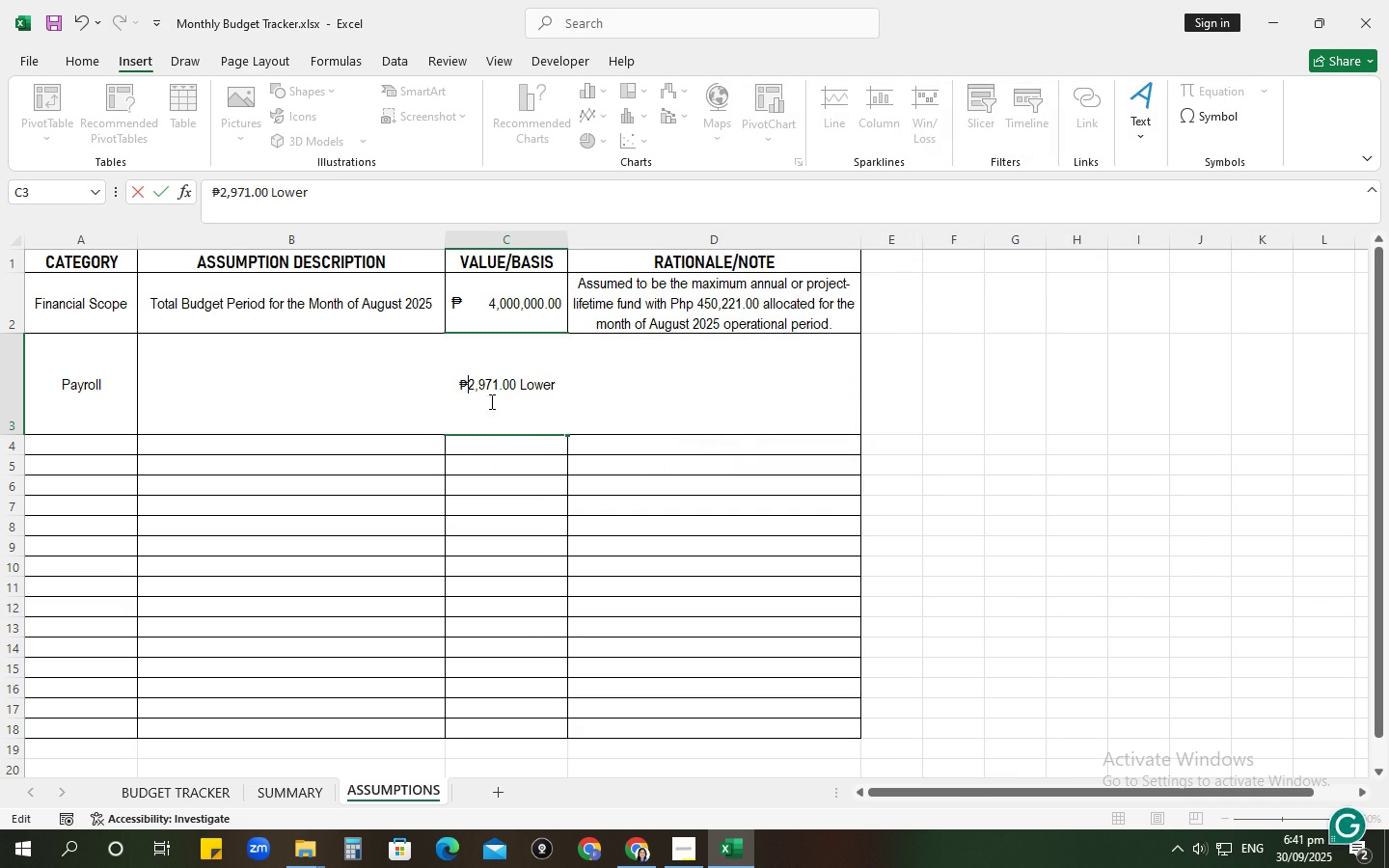 
key(Space)
 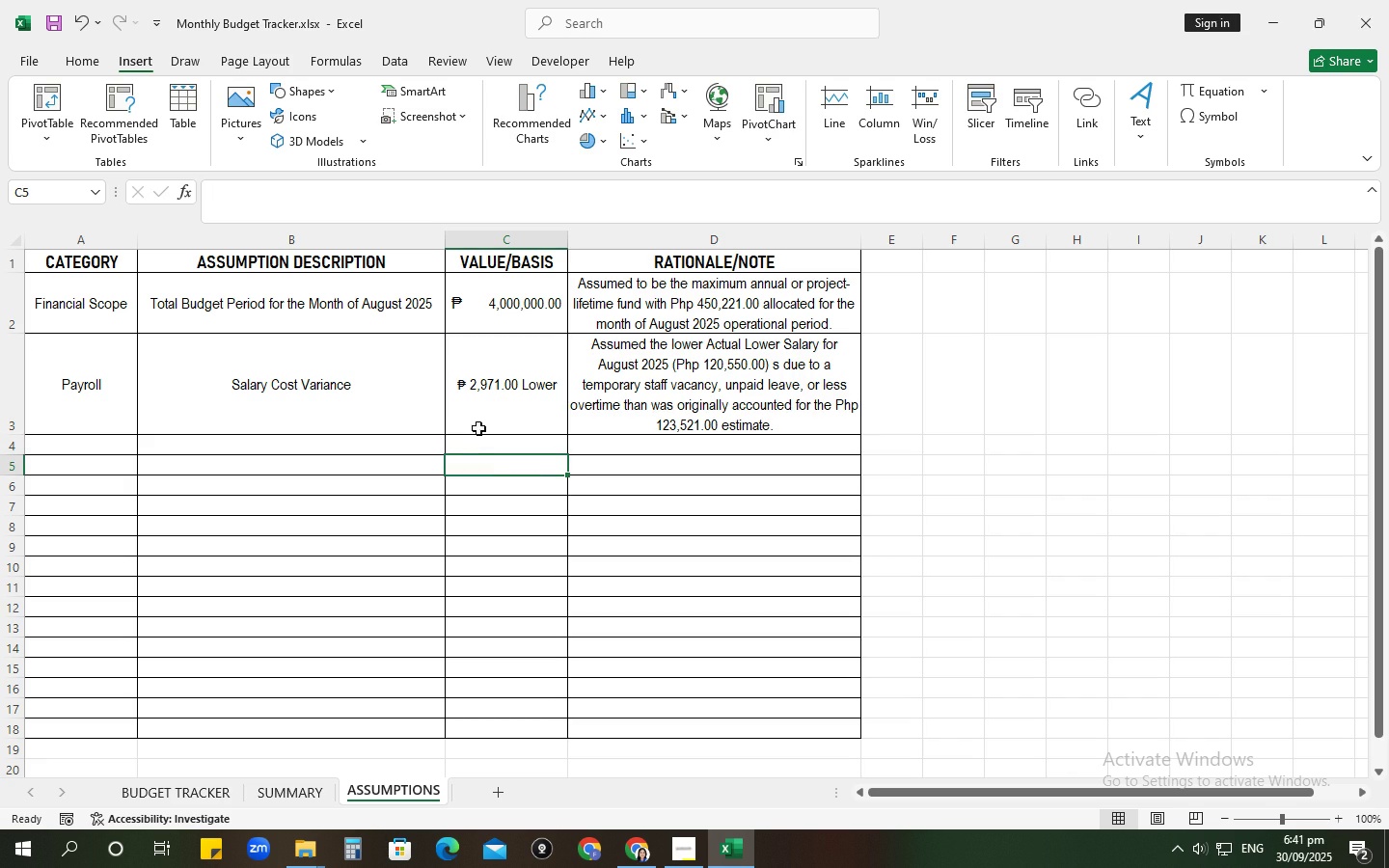 
left_click([464, 390])